 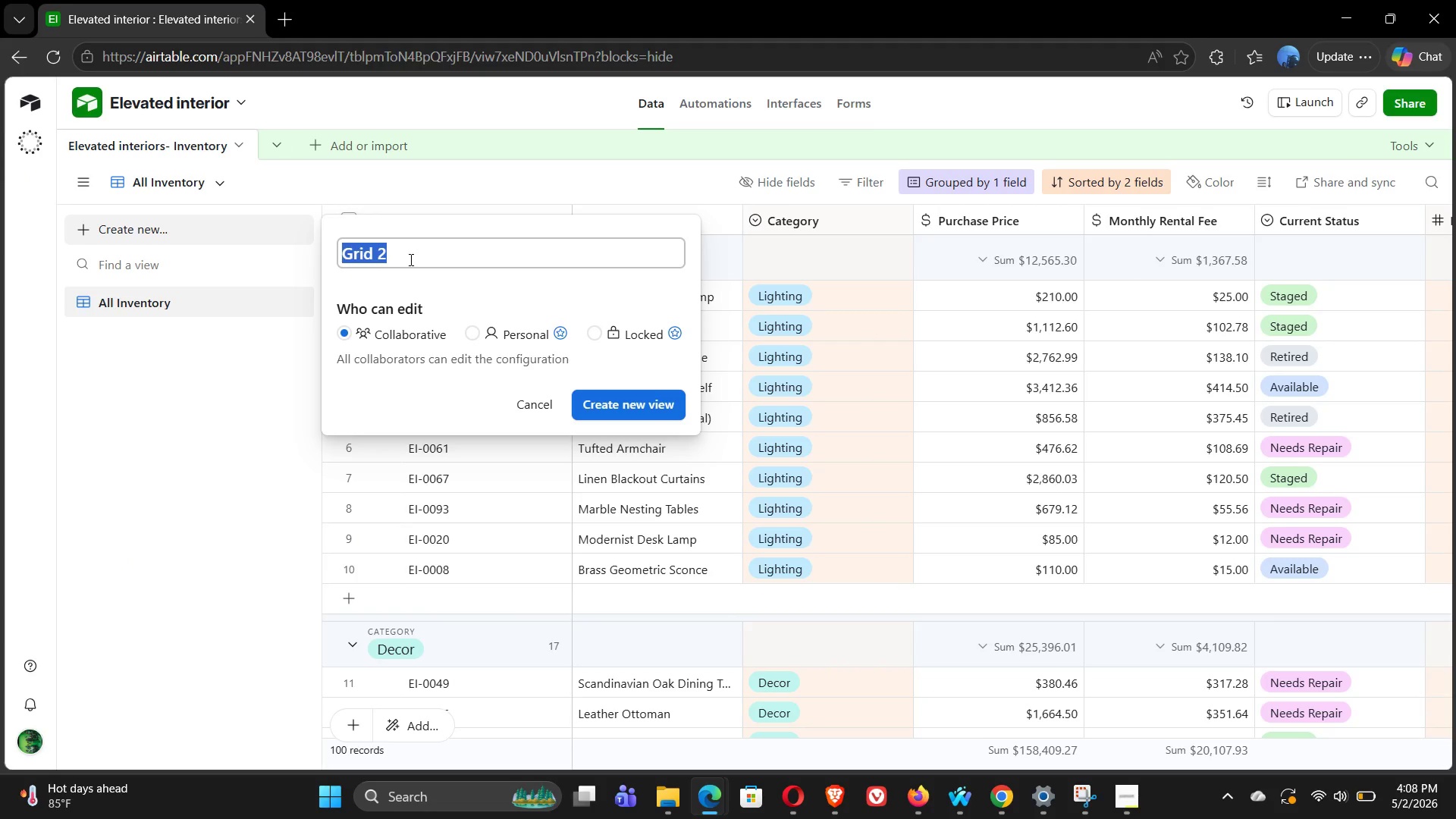 
type(High Utila)
key(Backspace)
type(ization )
 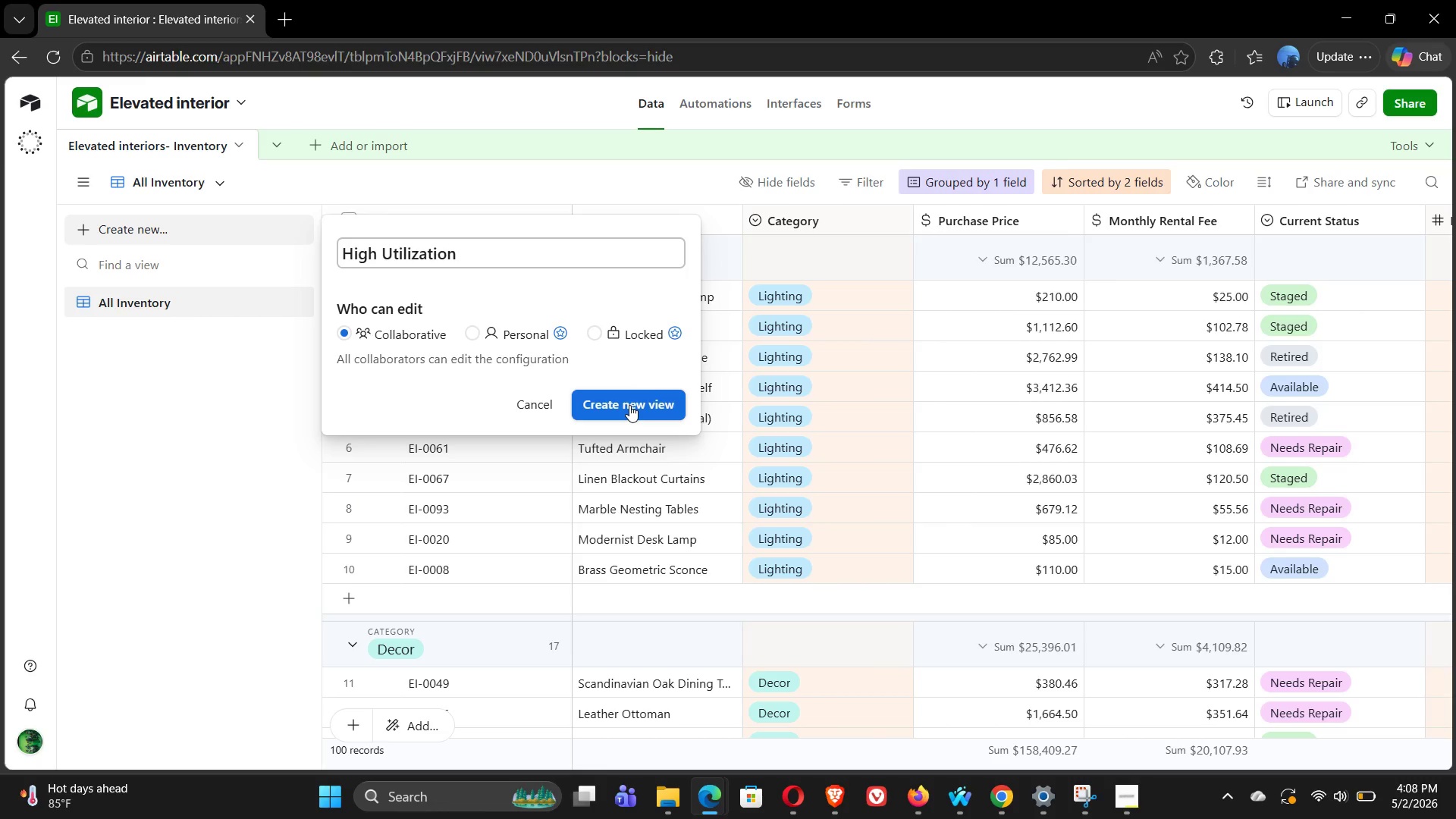 
wait(6.58)
 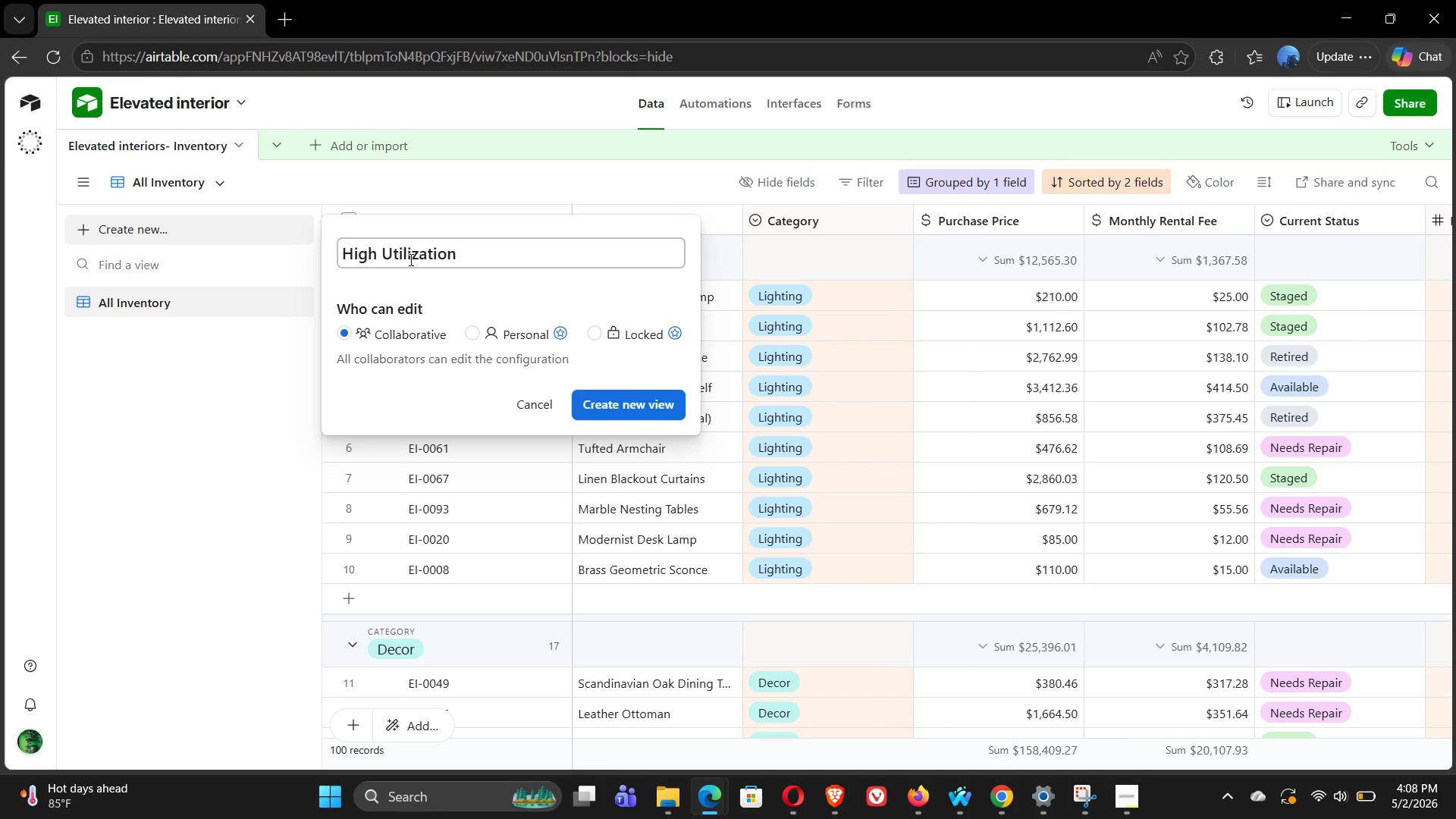 
left_click([629, 405])
 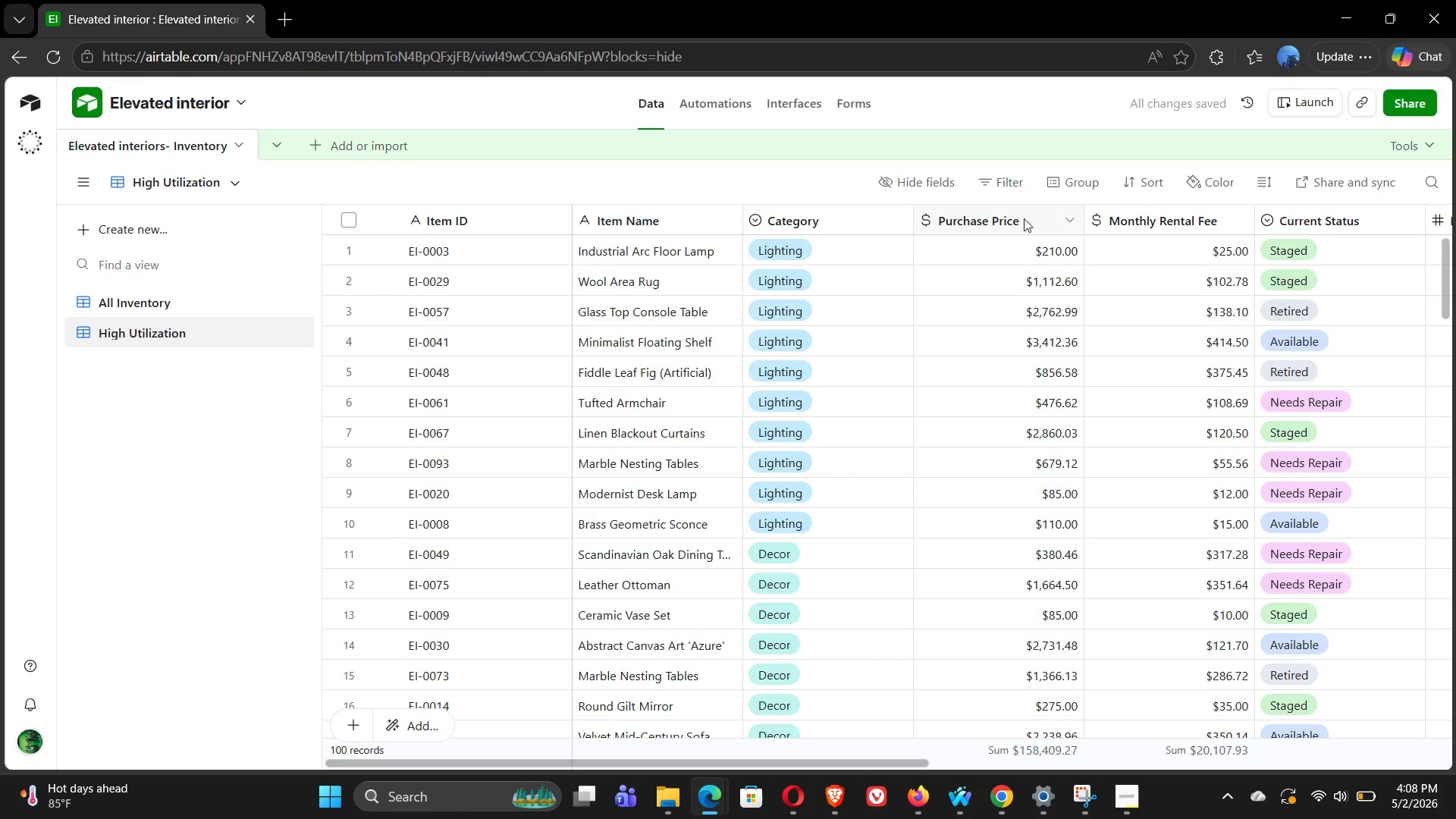 
left_click([1003, 182])
 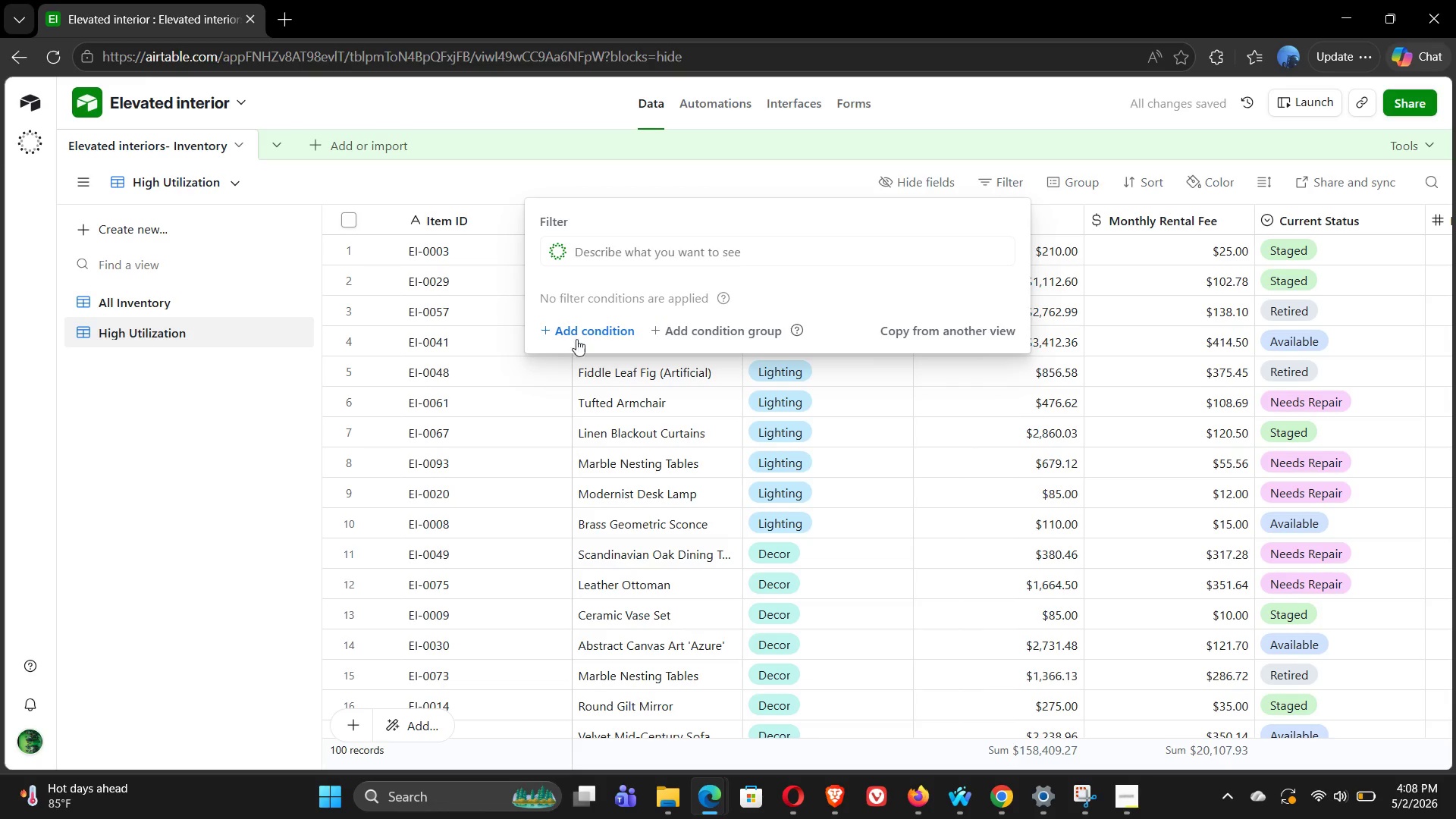 
left_click([562, 328])
 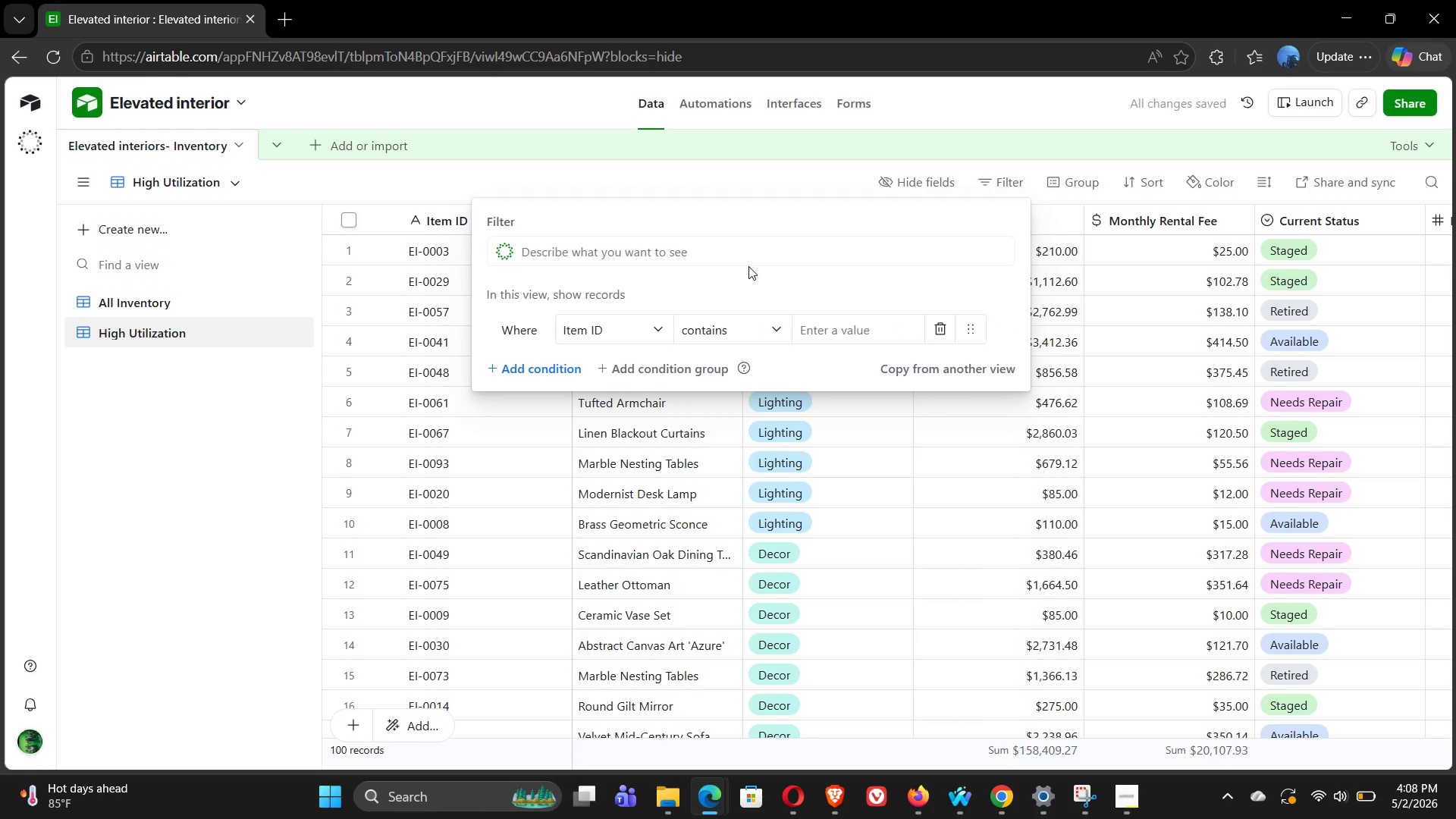 
left_click([633, 340])
 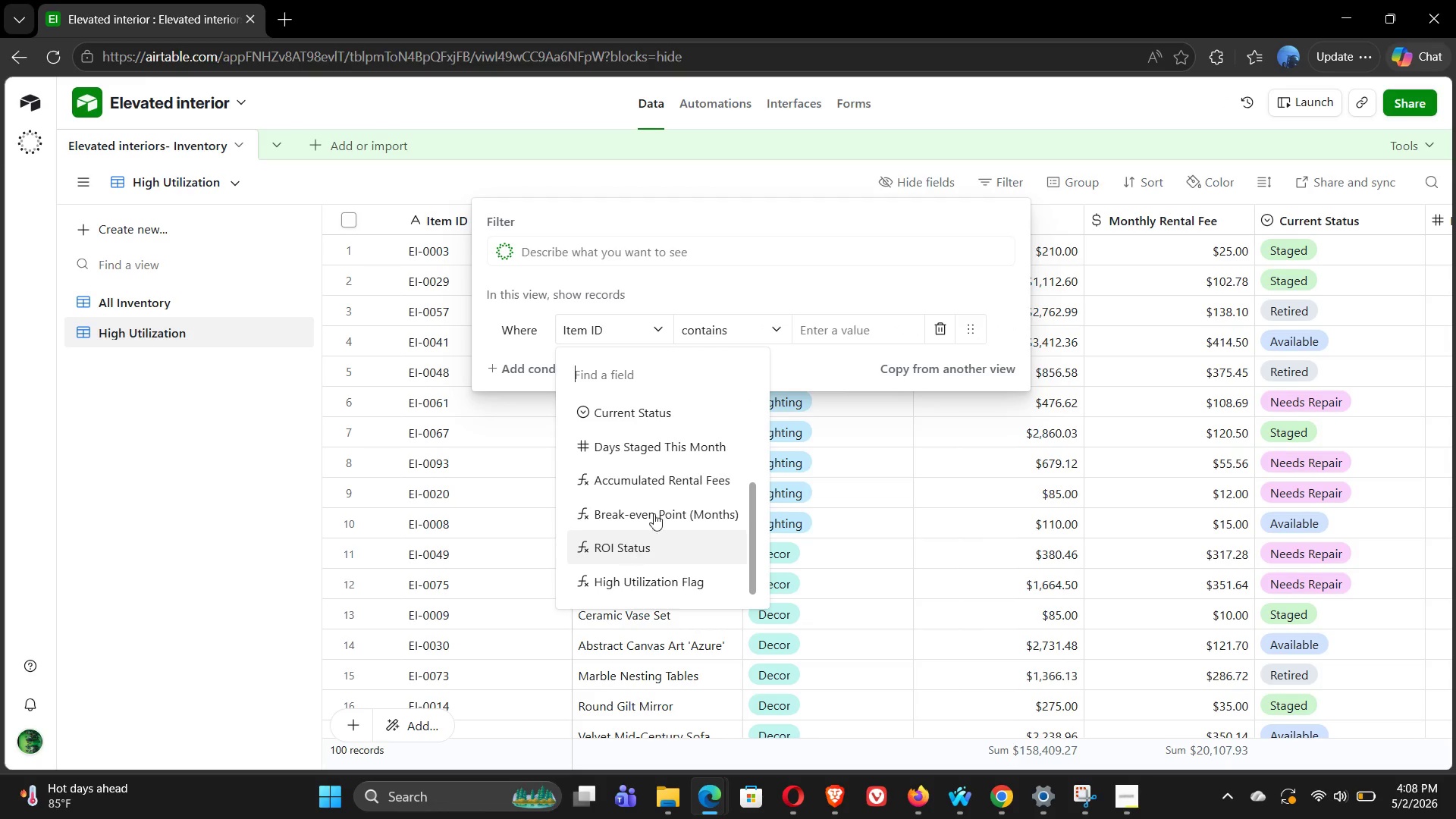 
left_click([660, 453])
 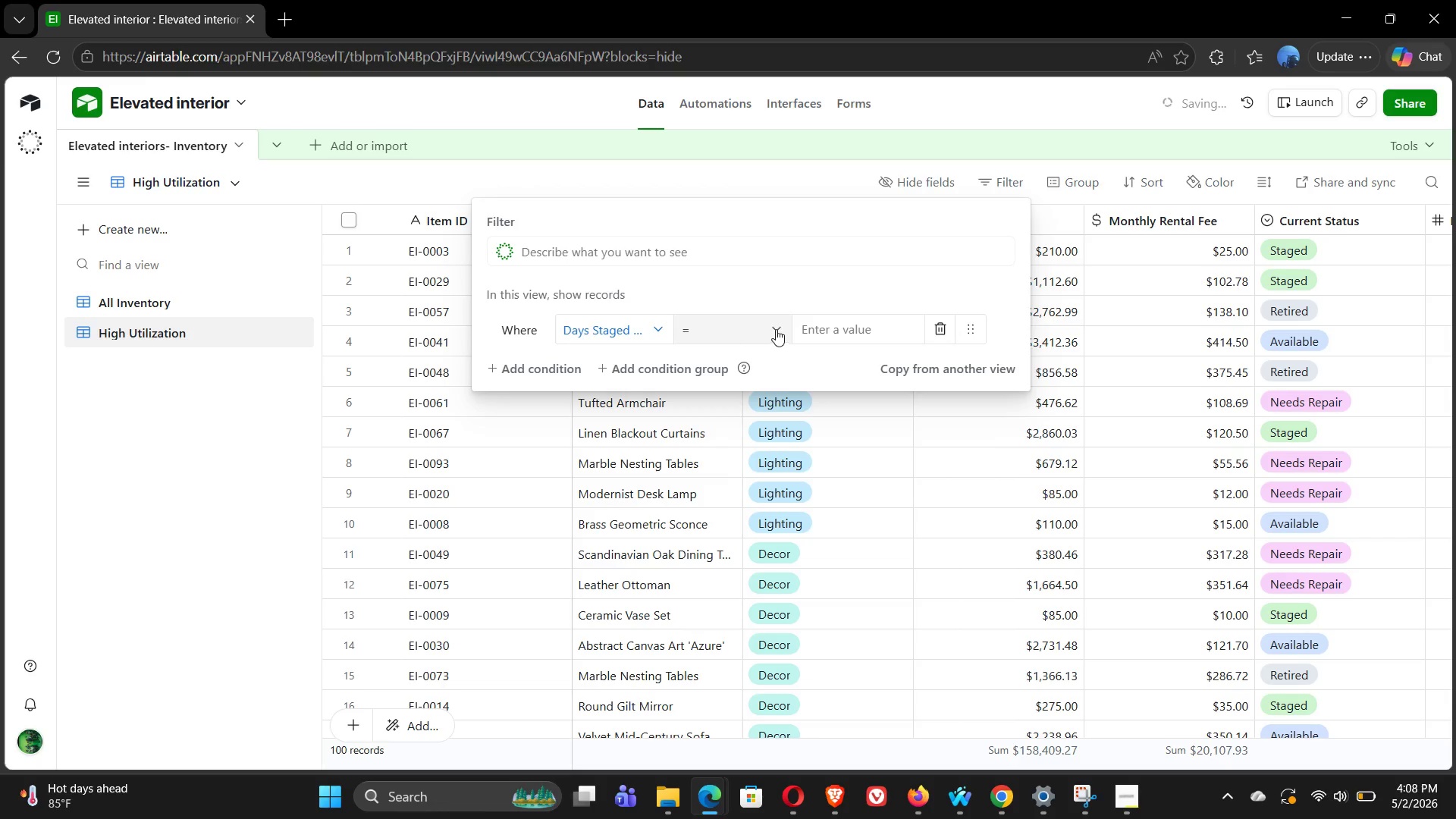 
left_click([776, 327])
 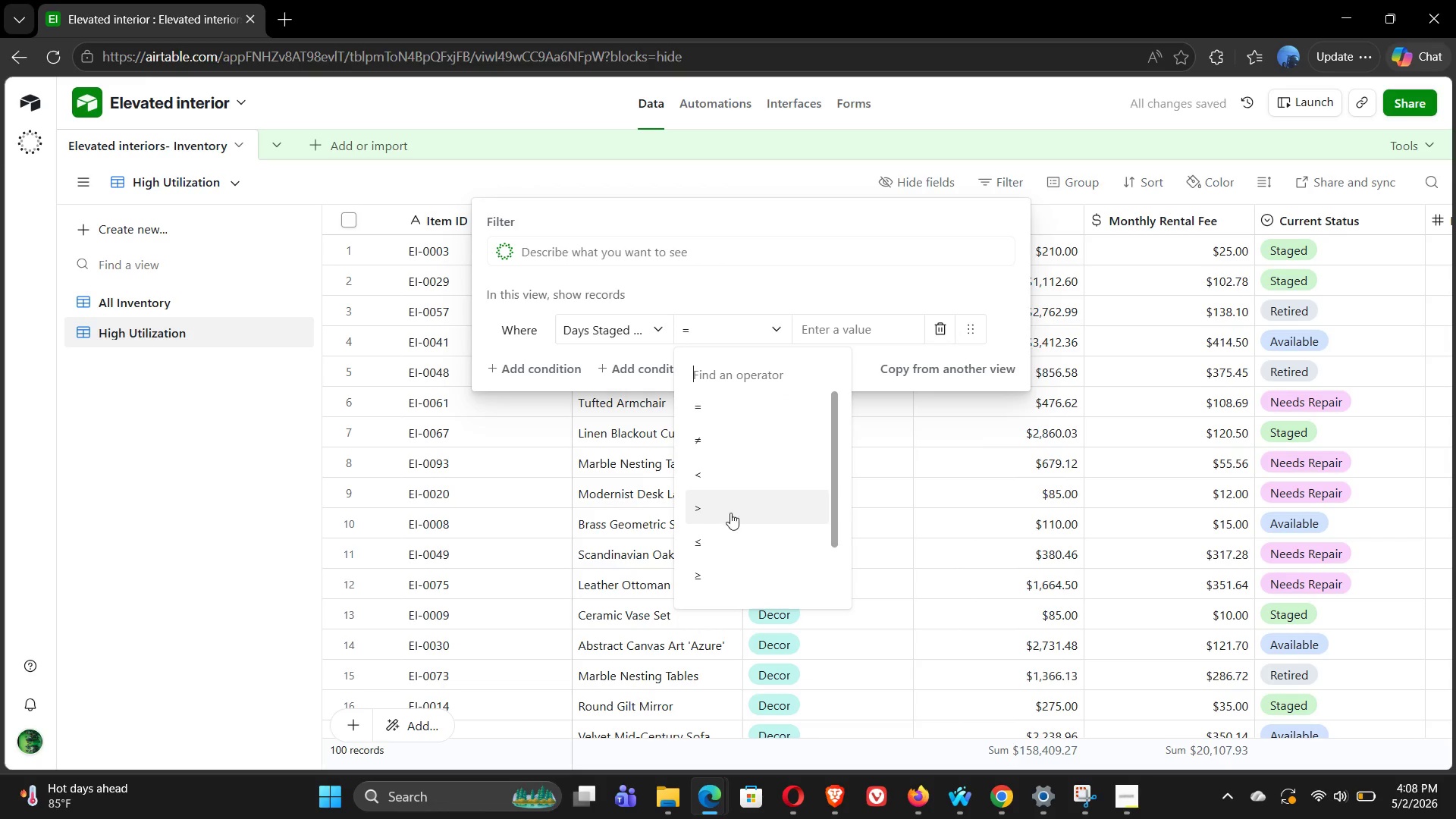 
left_click([730, 513])
 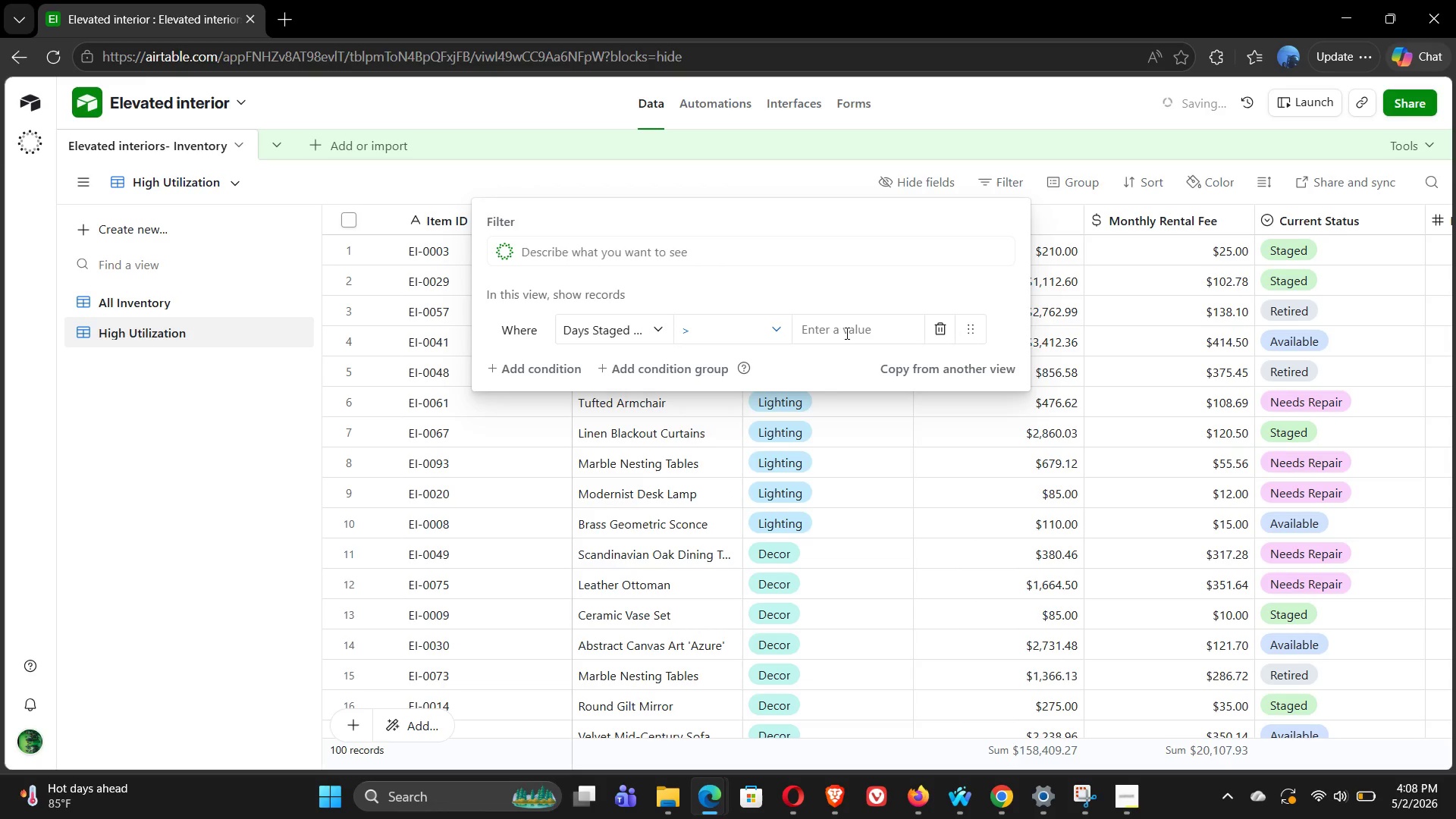 
left_click([846, 331])
 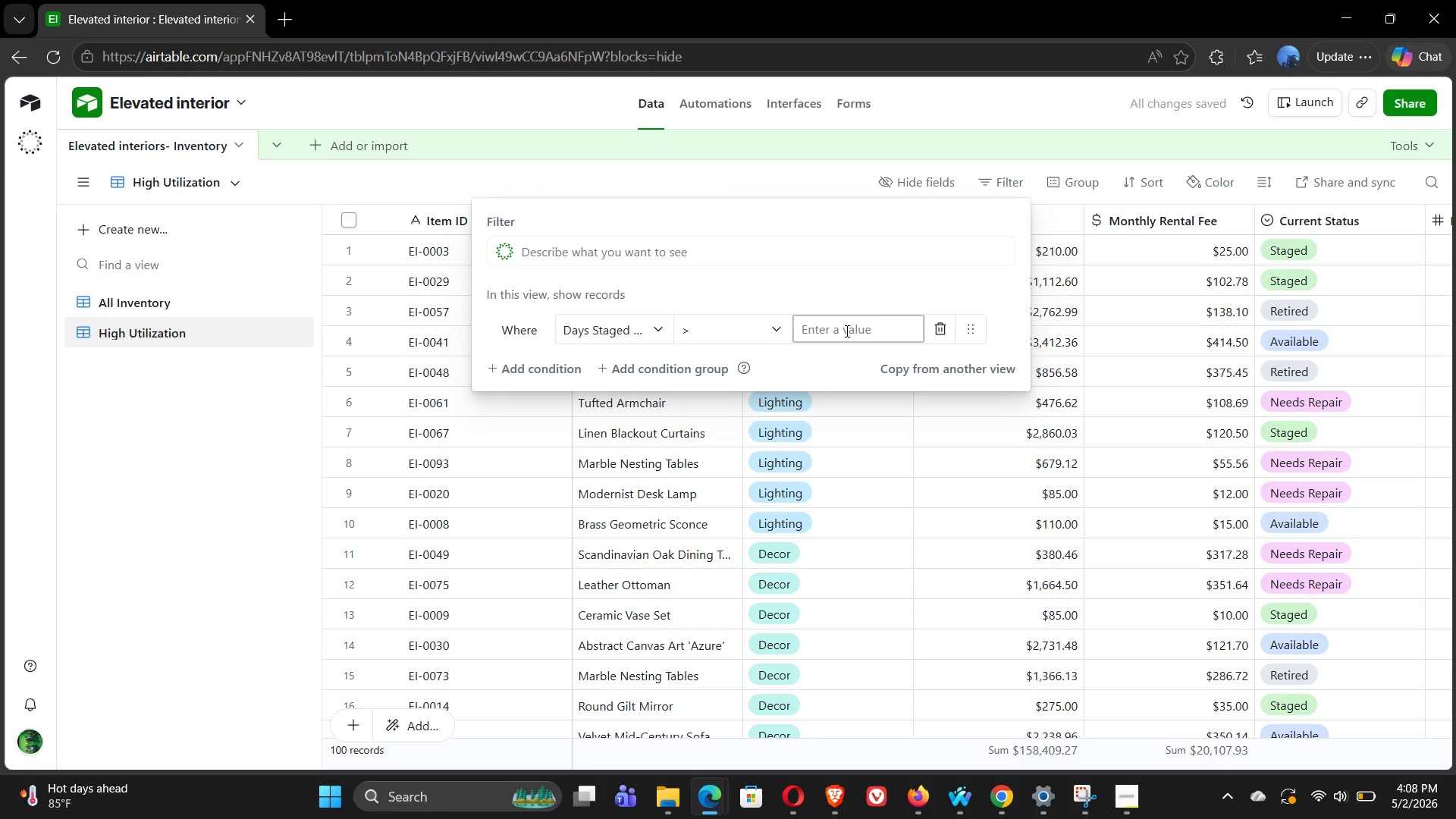 
type(20)
 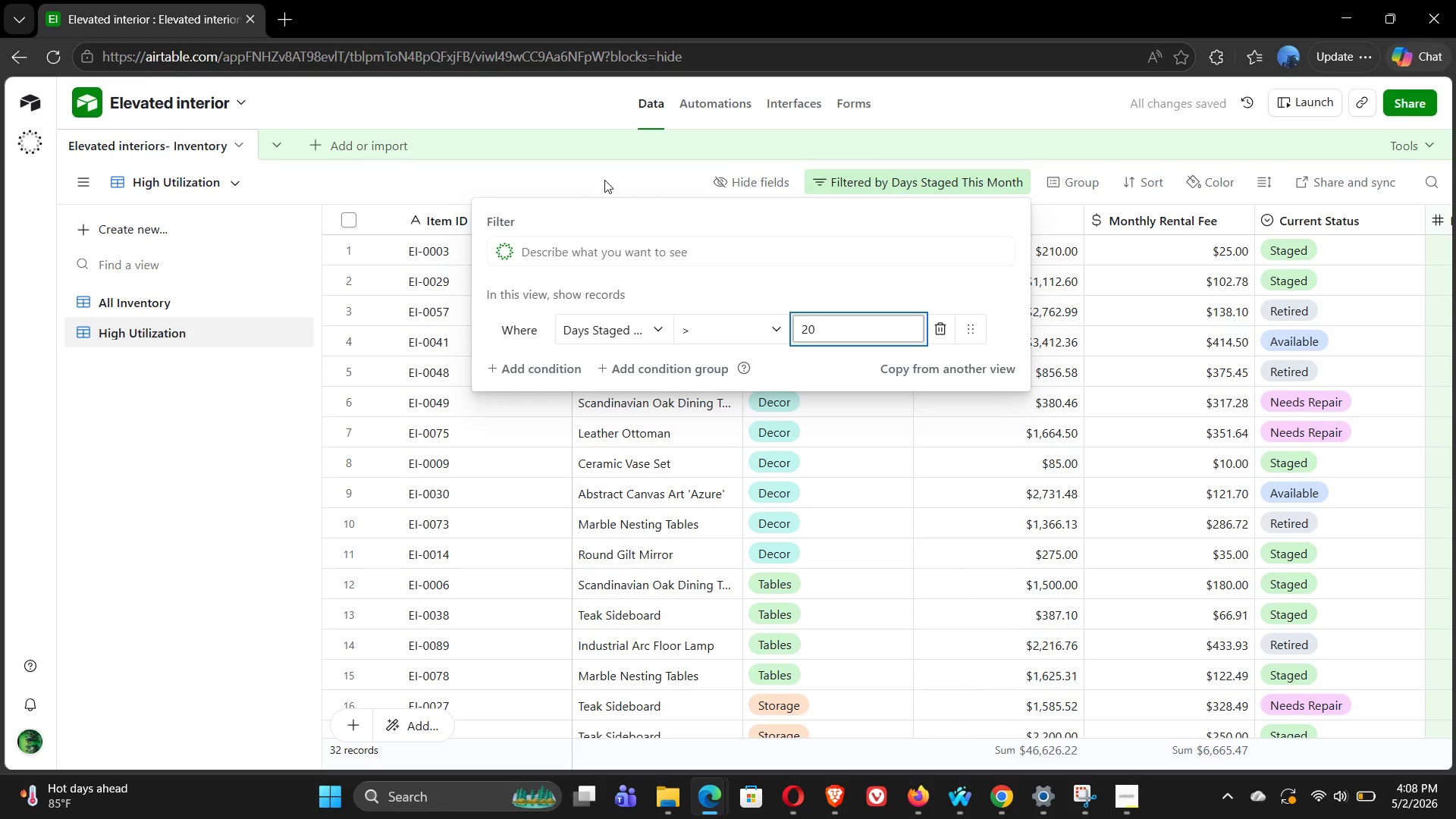 
wait(5.25)
 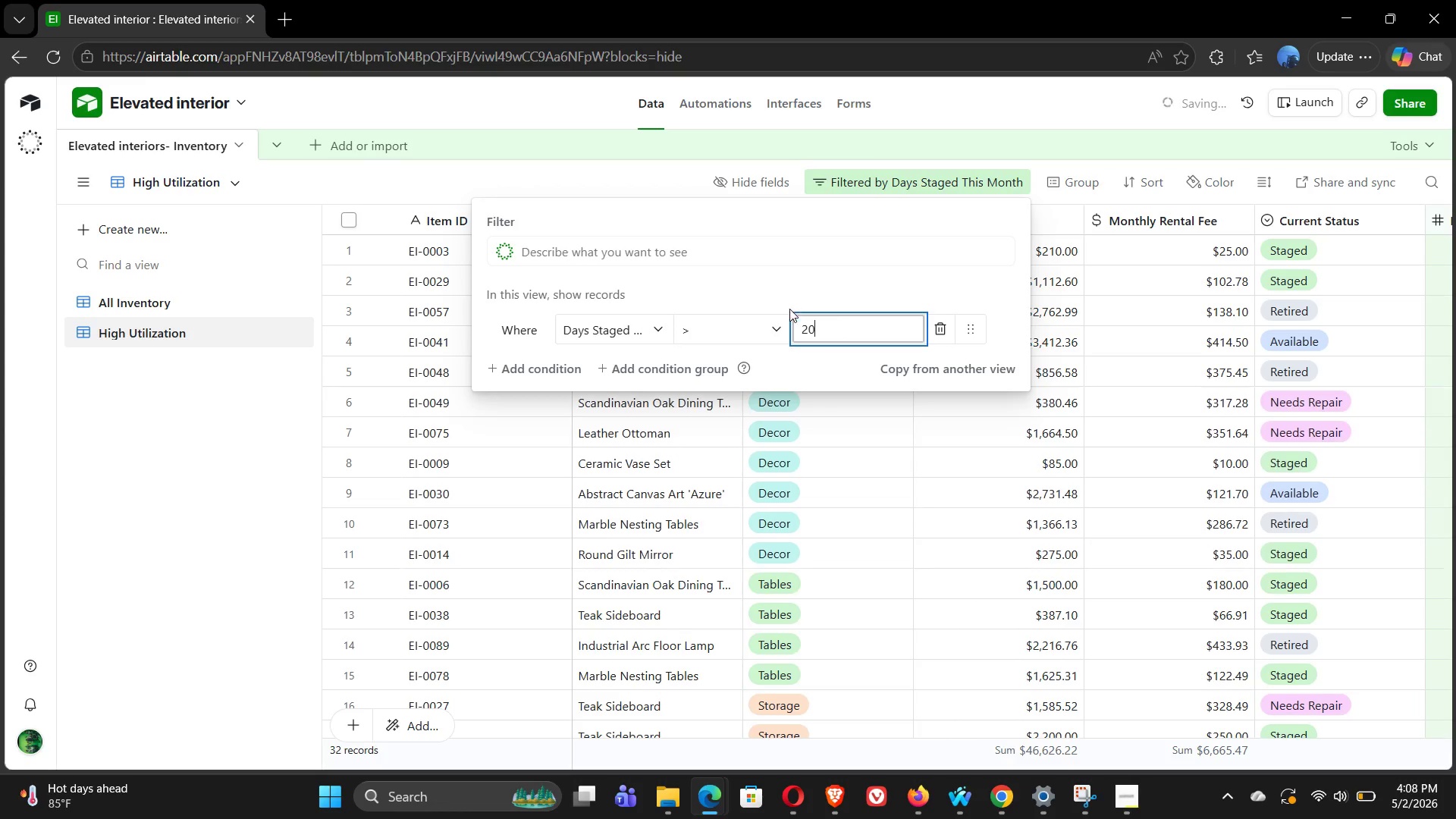 
left_click([601, 174])
 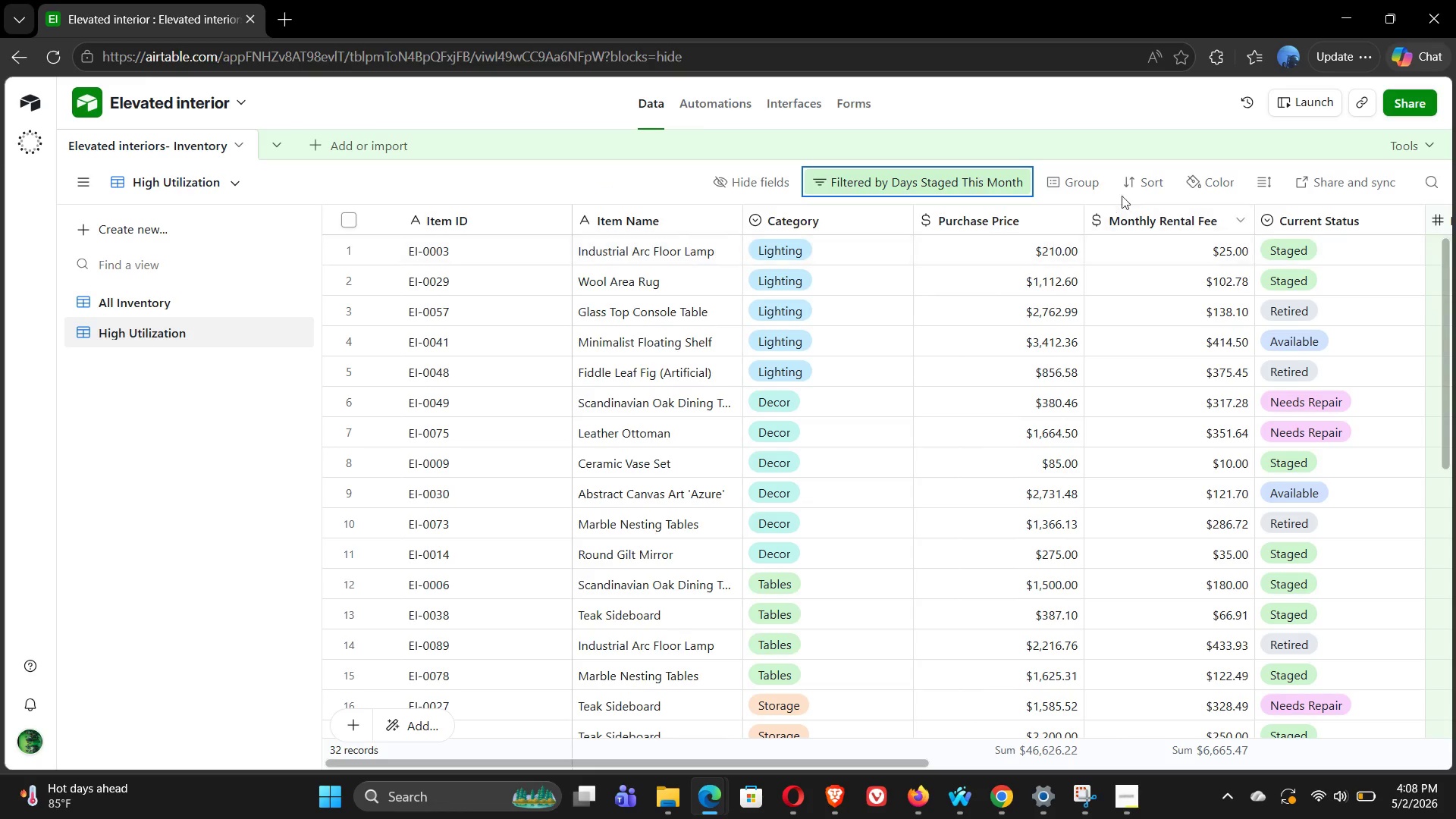 
left_click([1142, 183])
 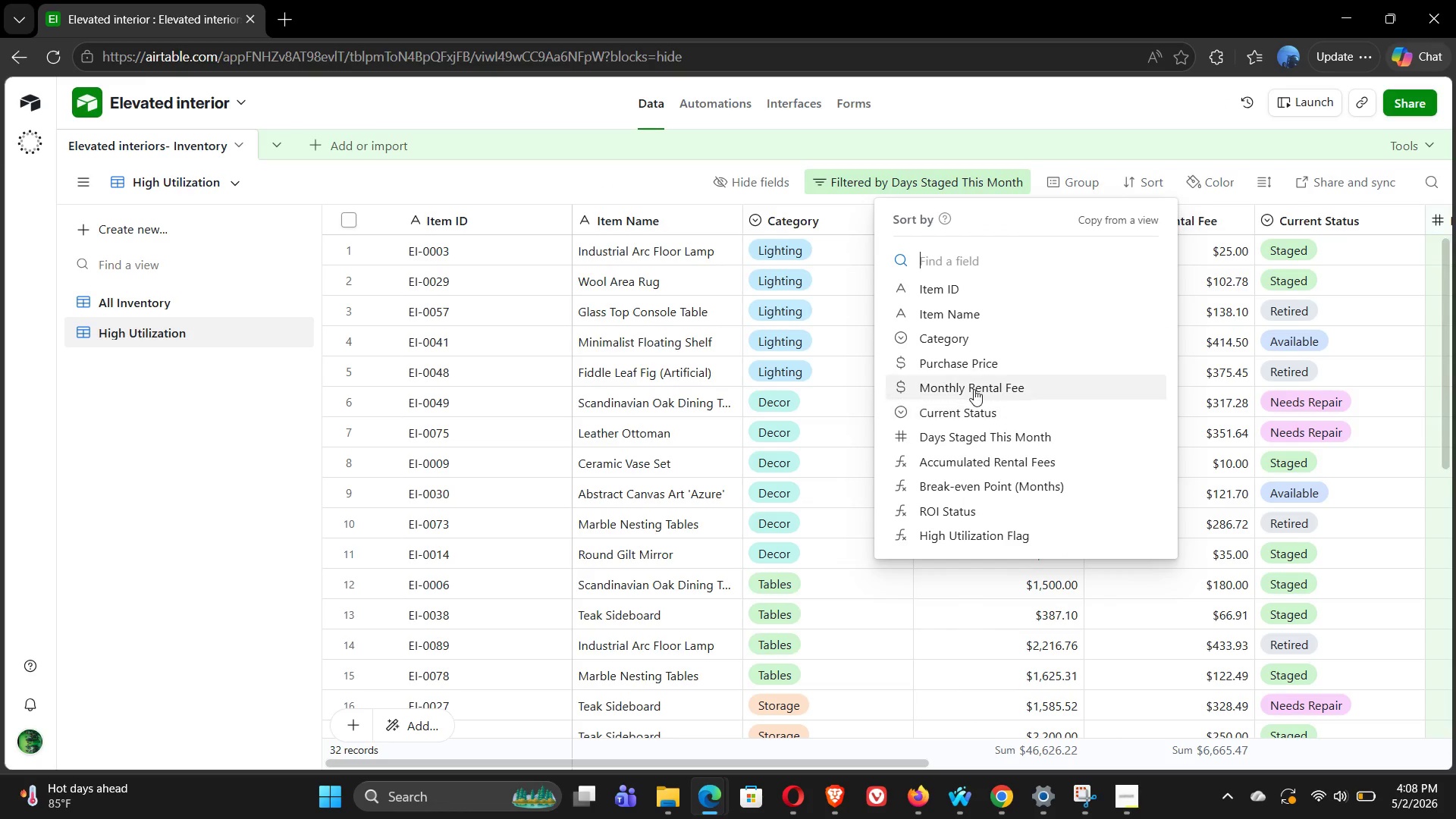 
left_click([990, 441])
 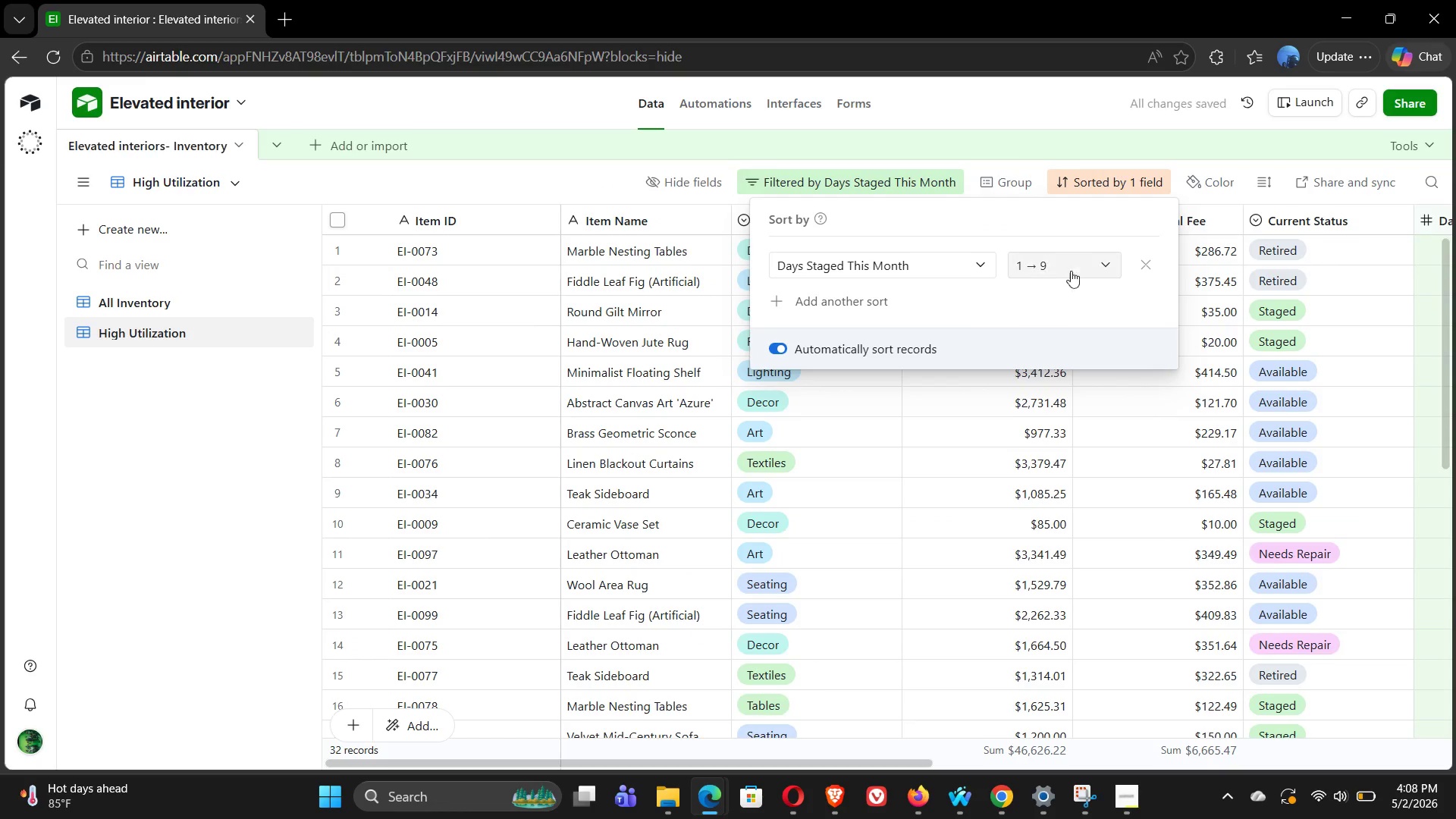 
left_click([1078, 265])
 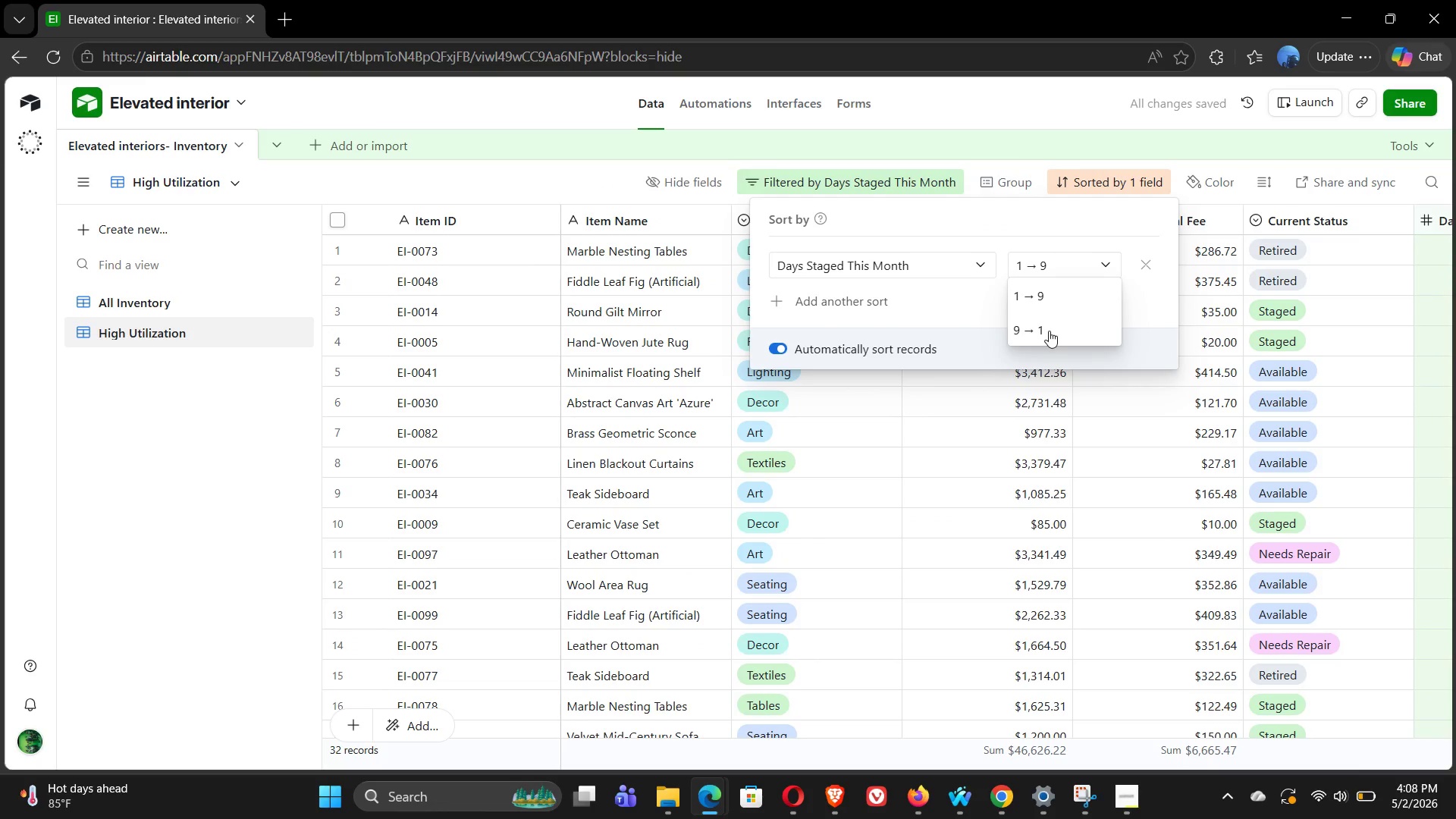 
left_click([1049, 331])
 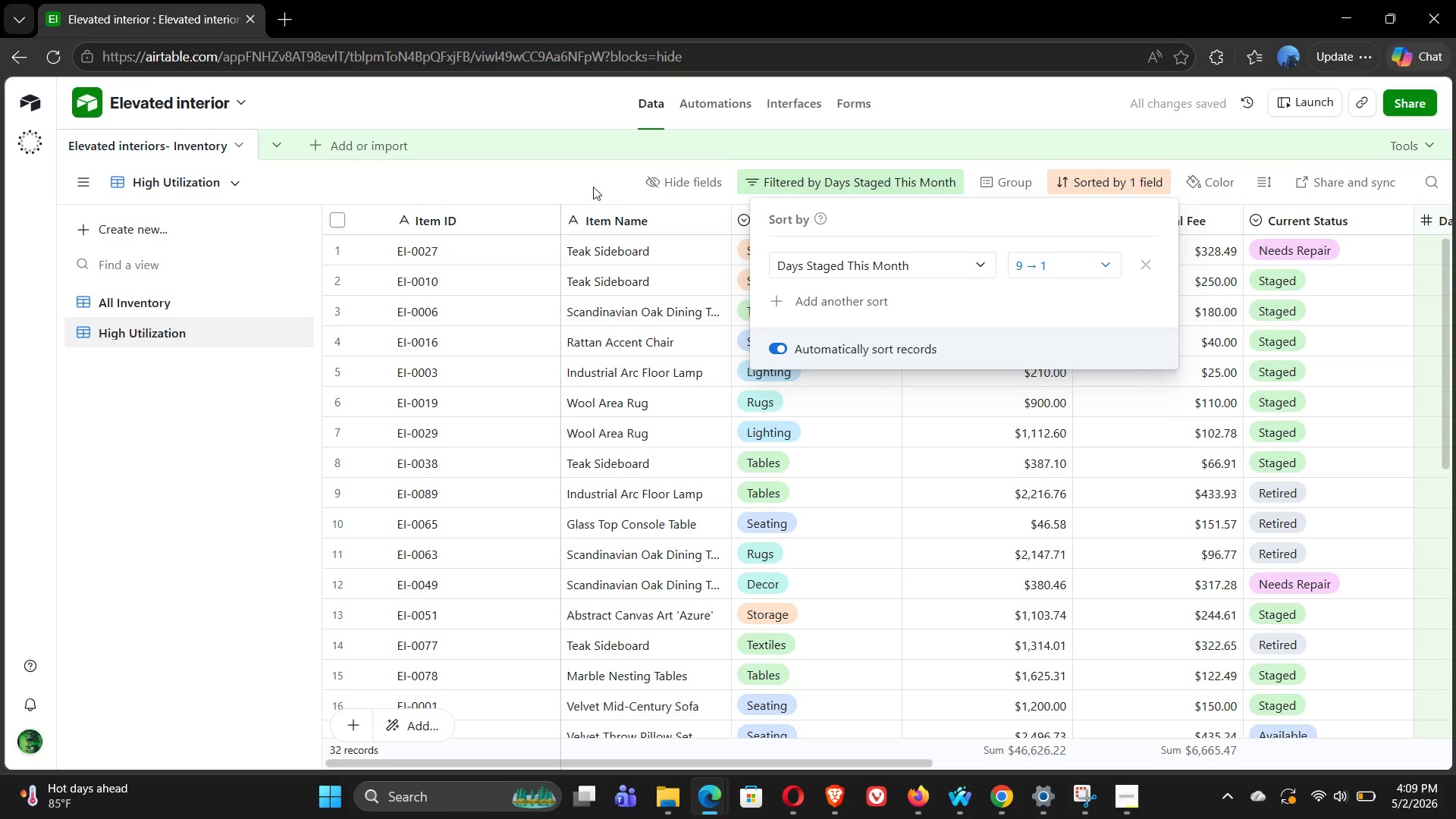 
wait(5.64)
 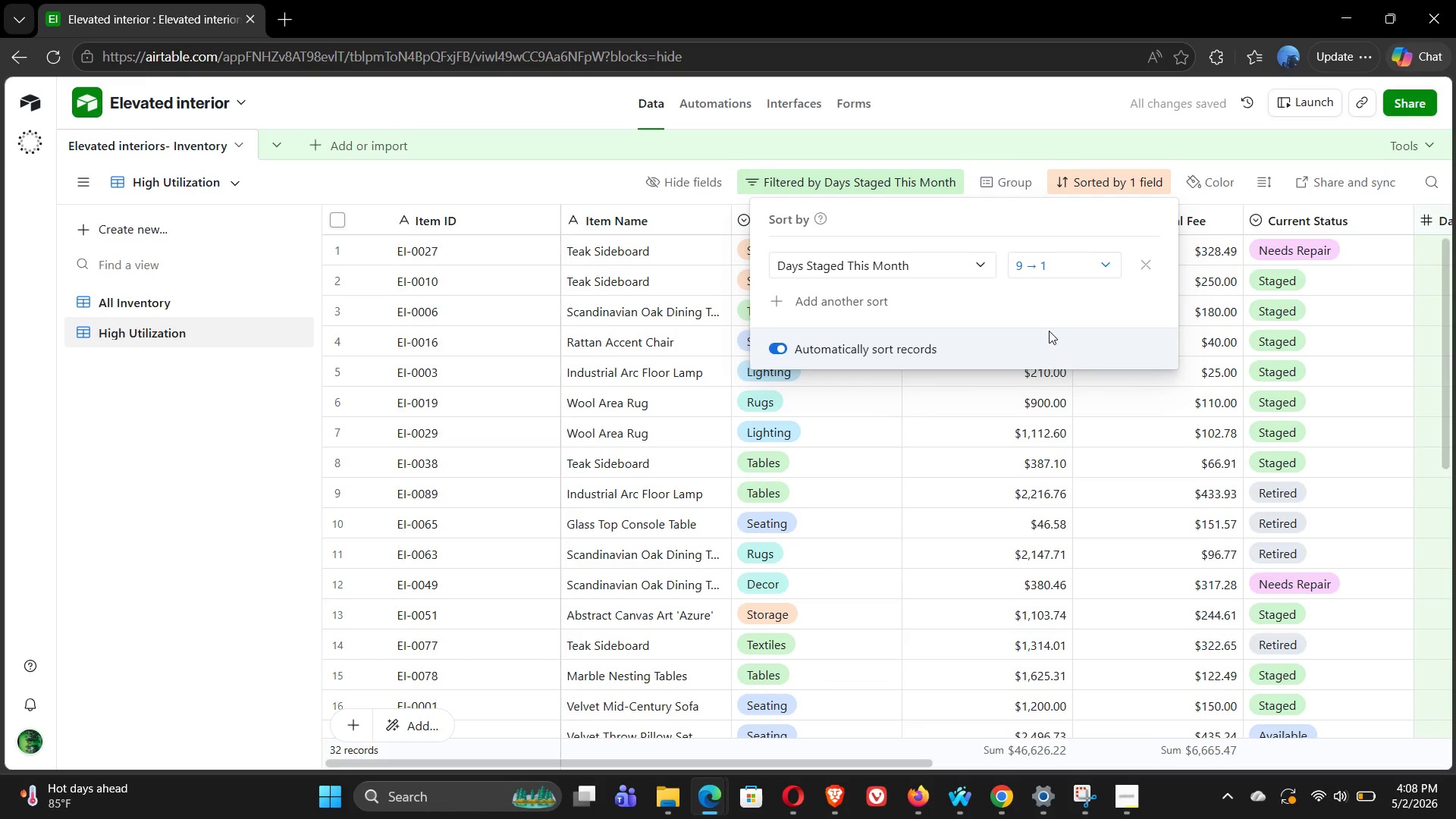 
left_click([538, 185])
 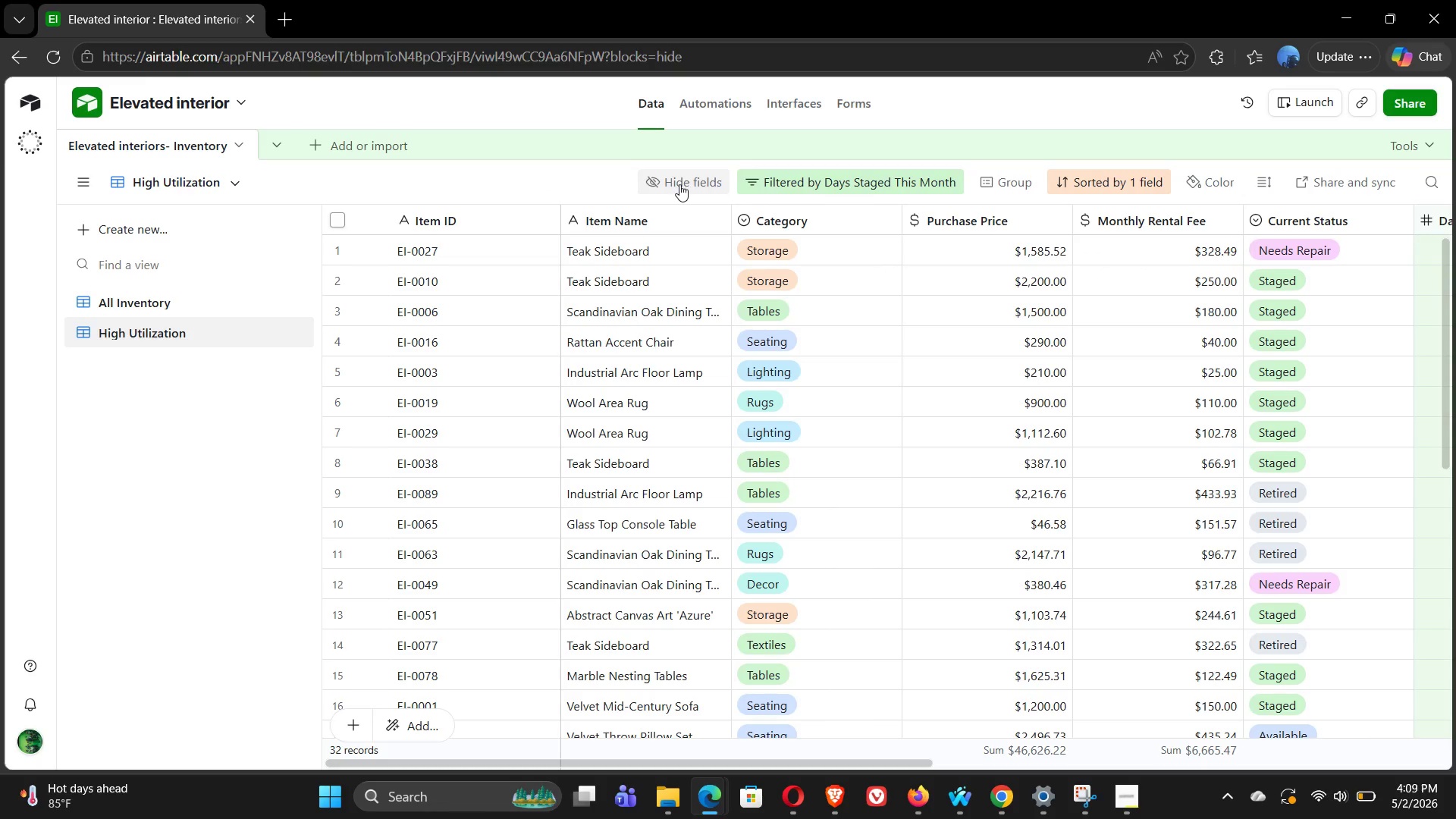 
left_click([679, 184])
 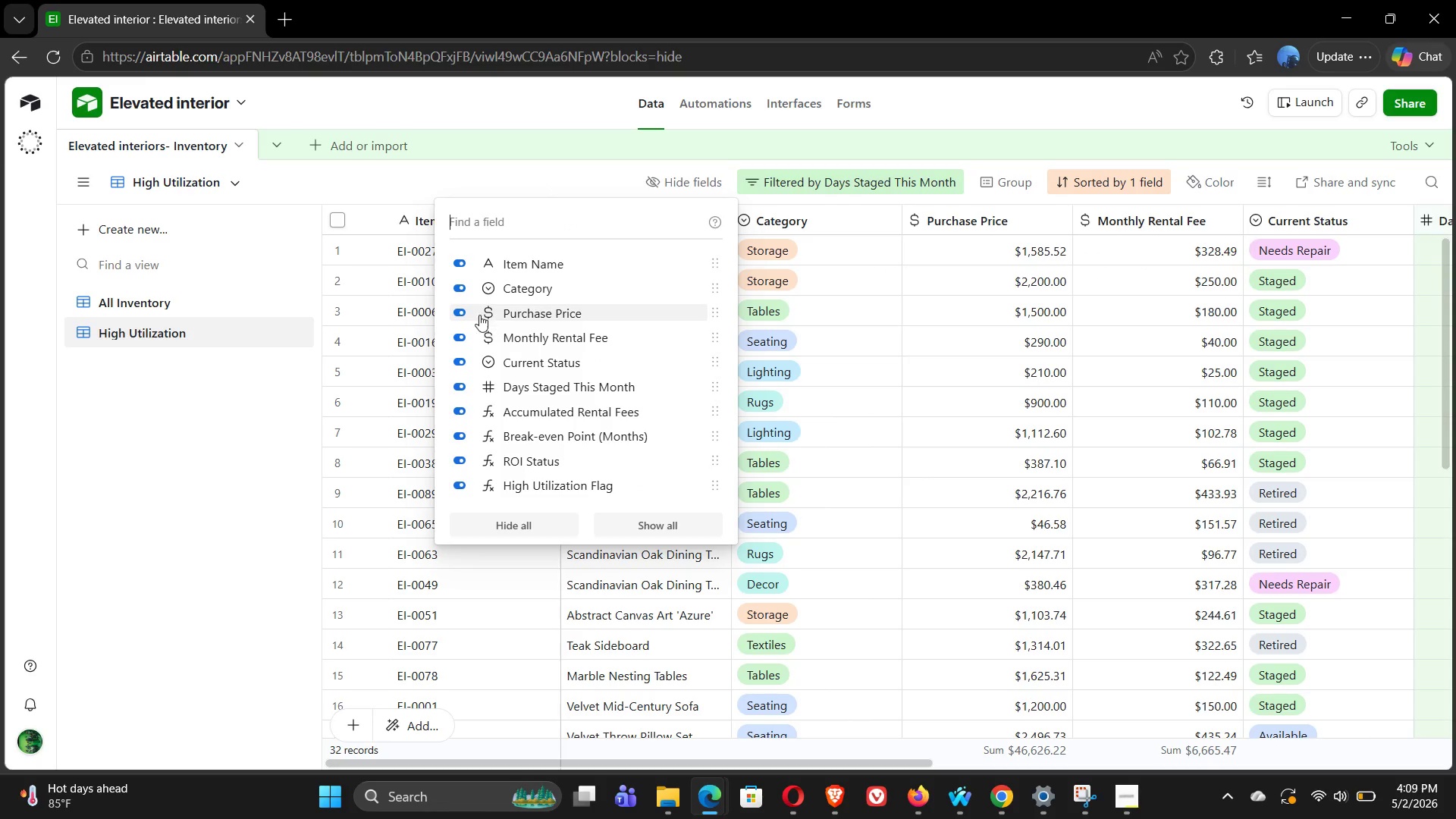 
left_click([457, 310])
 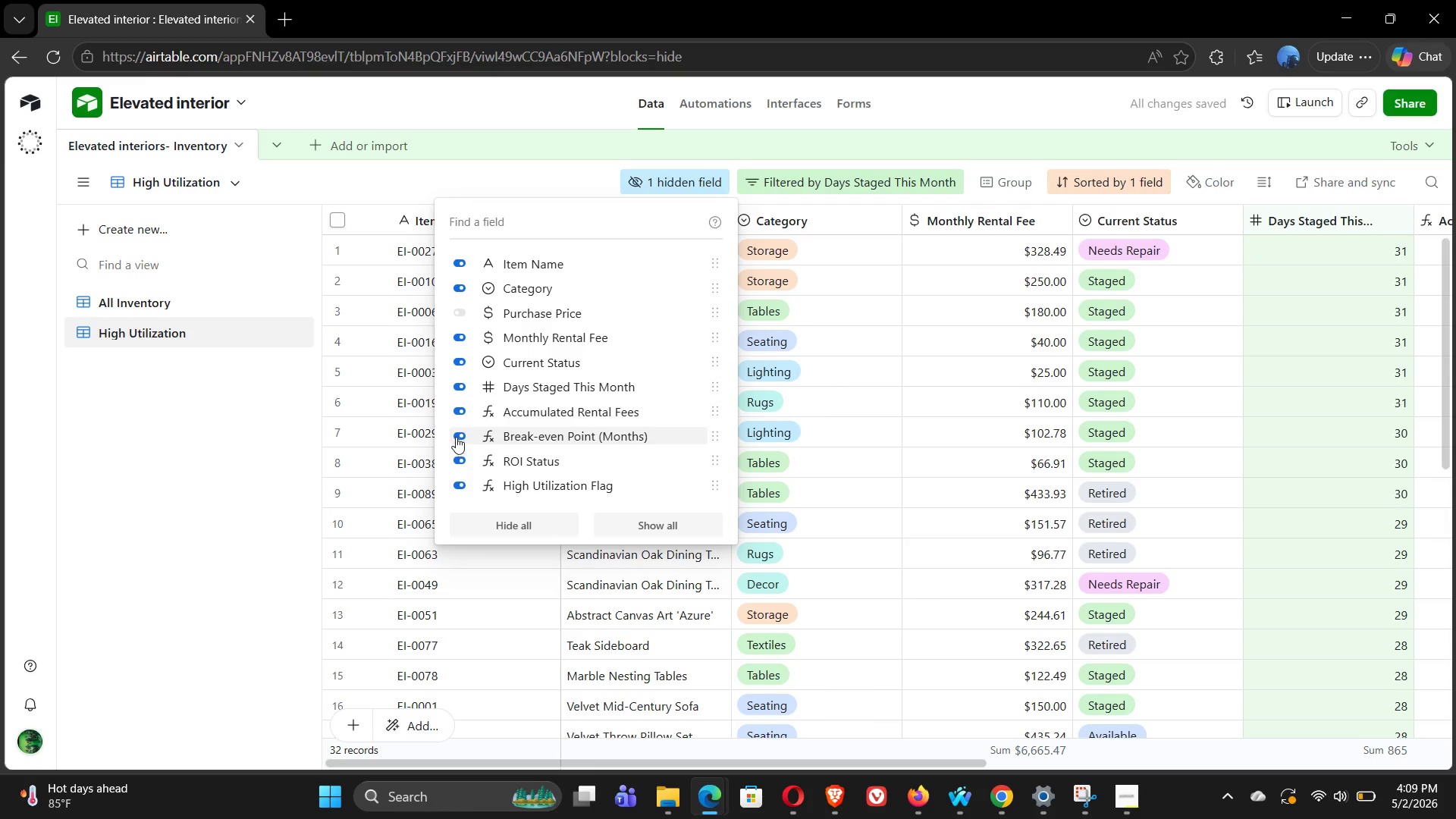 
wait(5.25)
 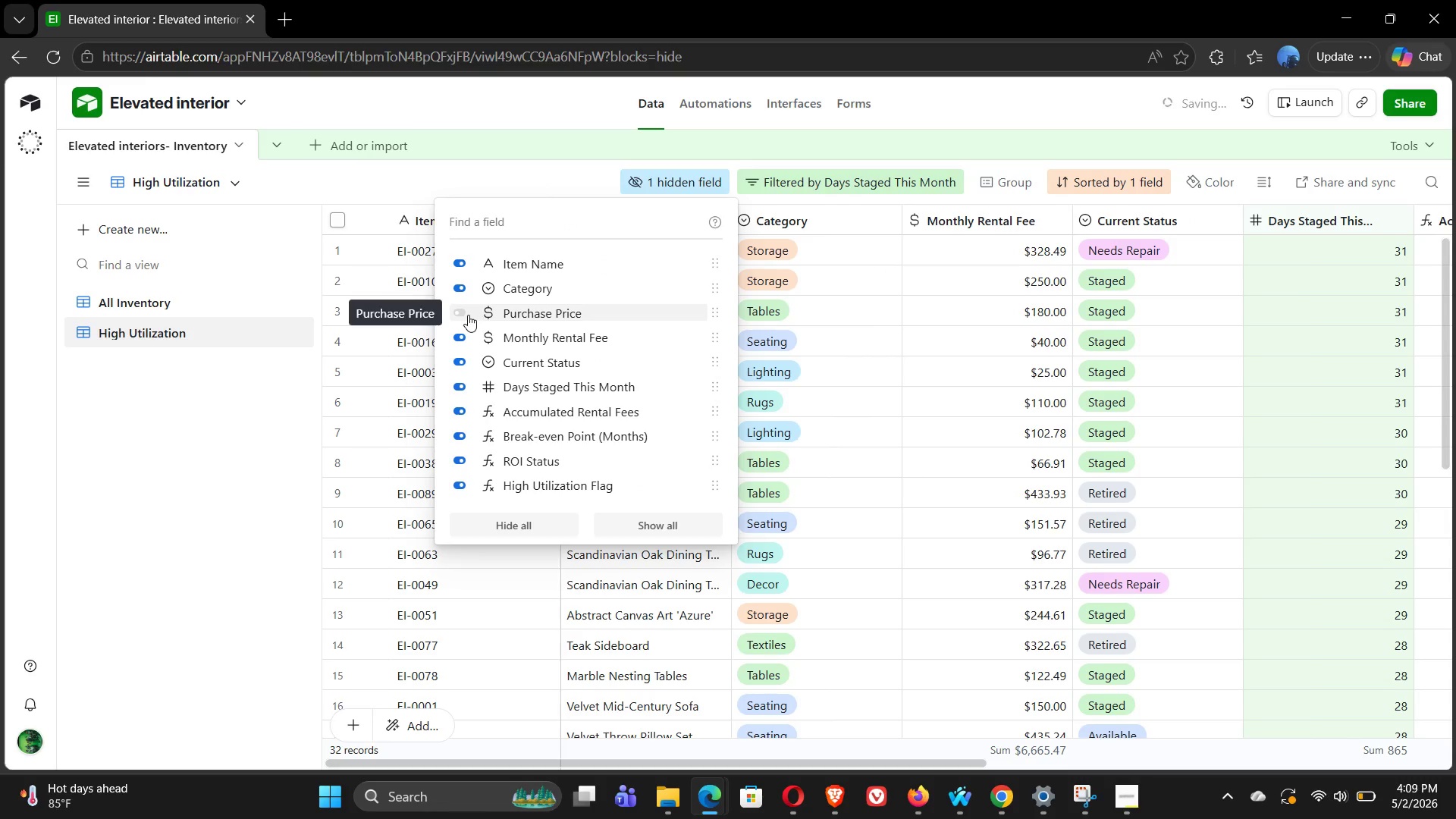 
left_click([456, 436])
 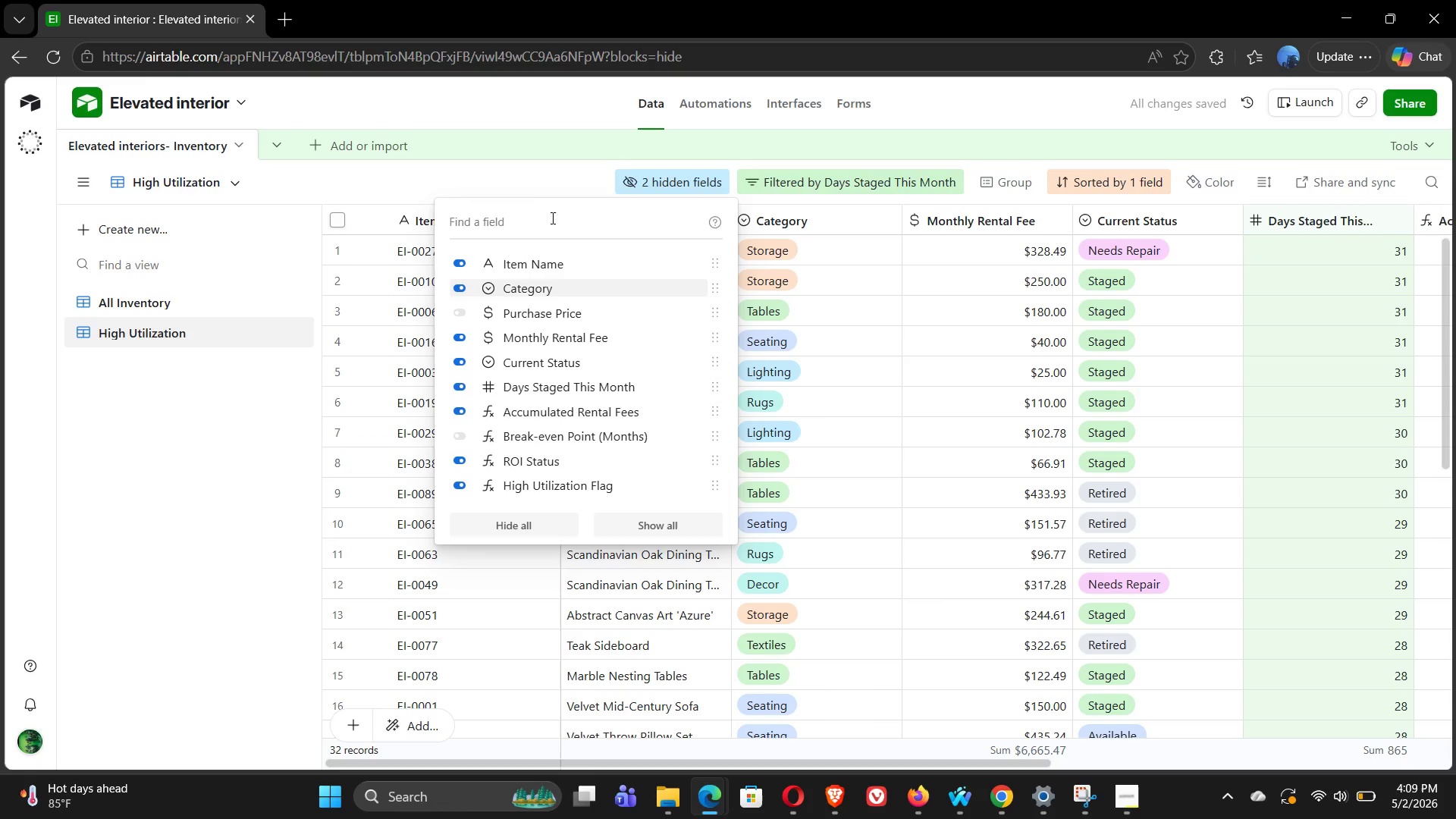 
left_click([549, 173])
 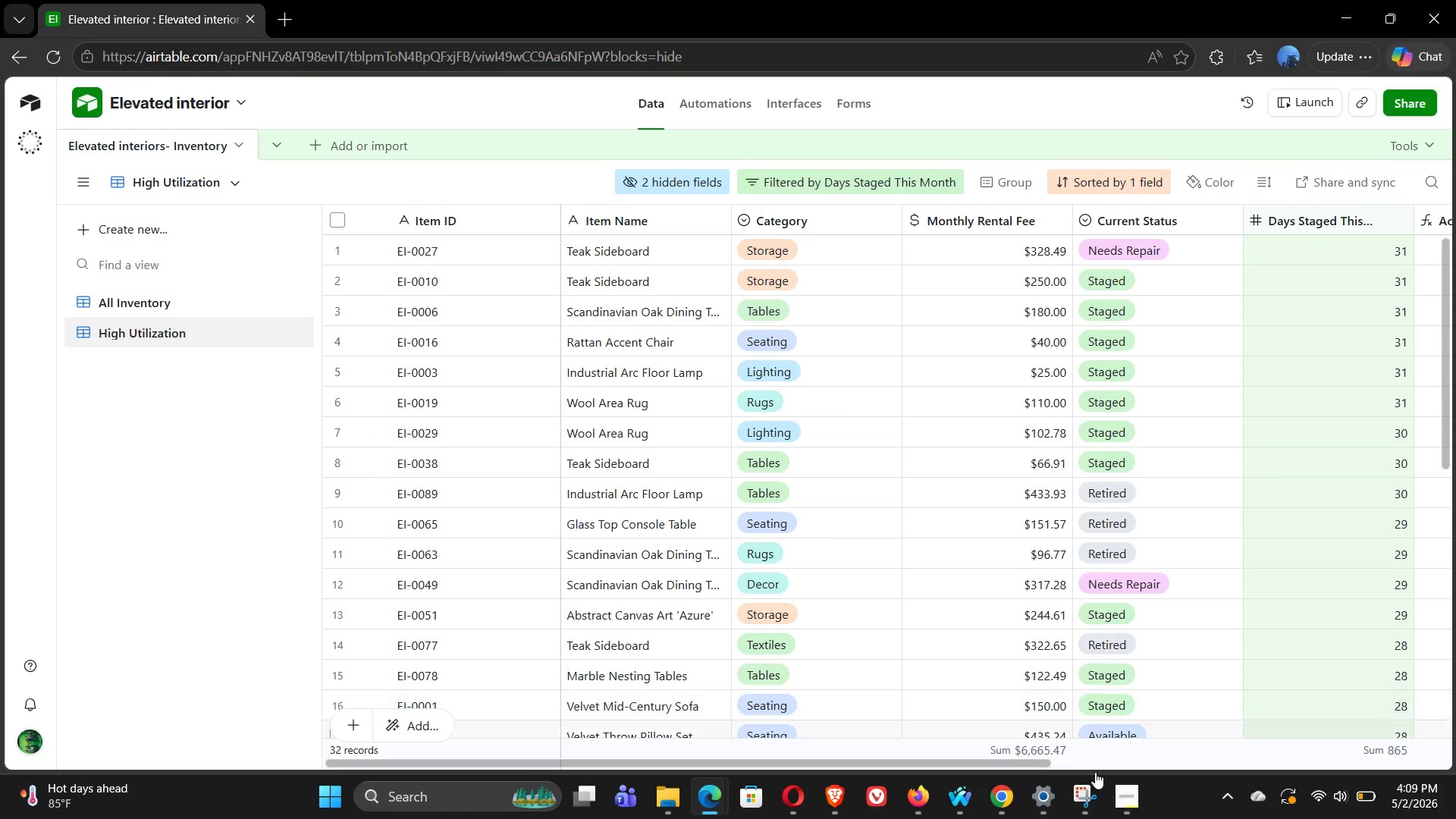 
left_click([1129, 813])